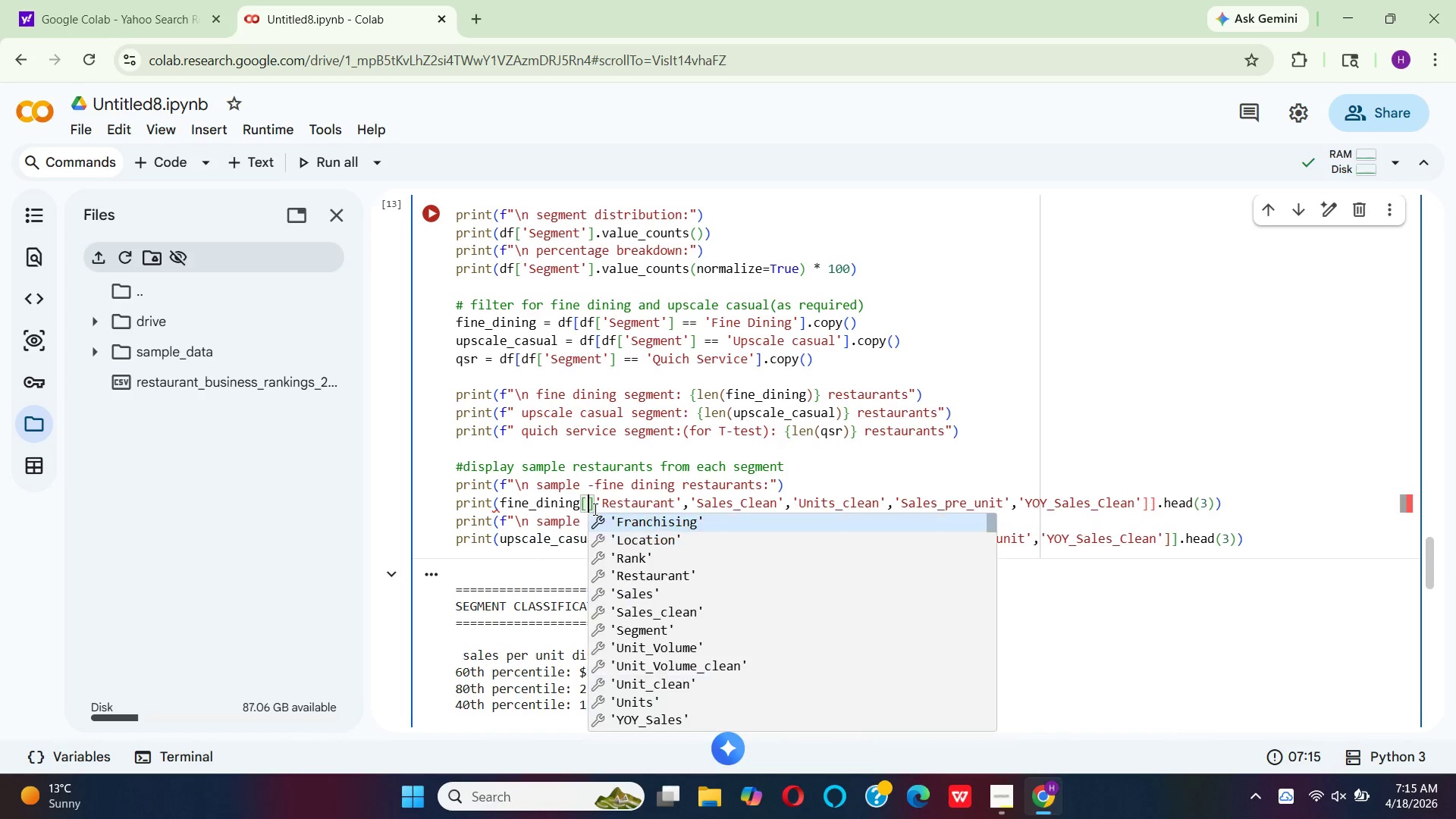 
key(BracketLeft)
 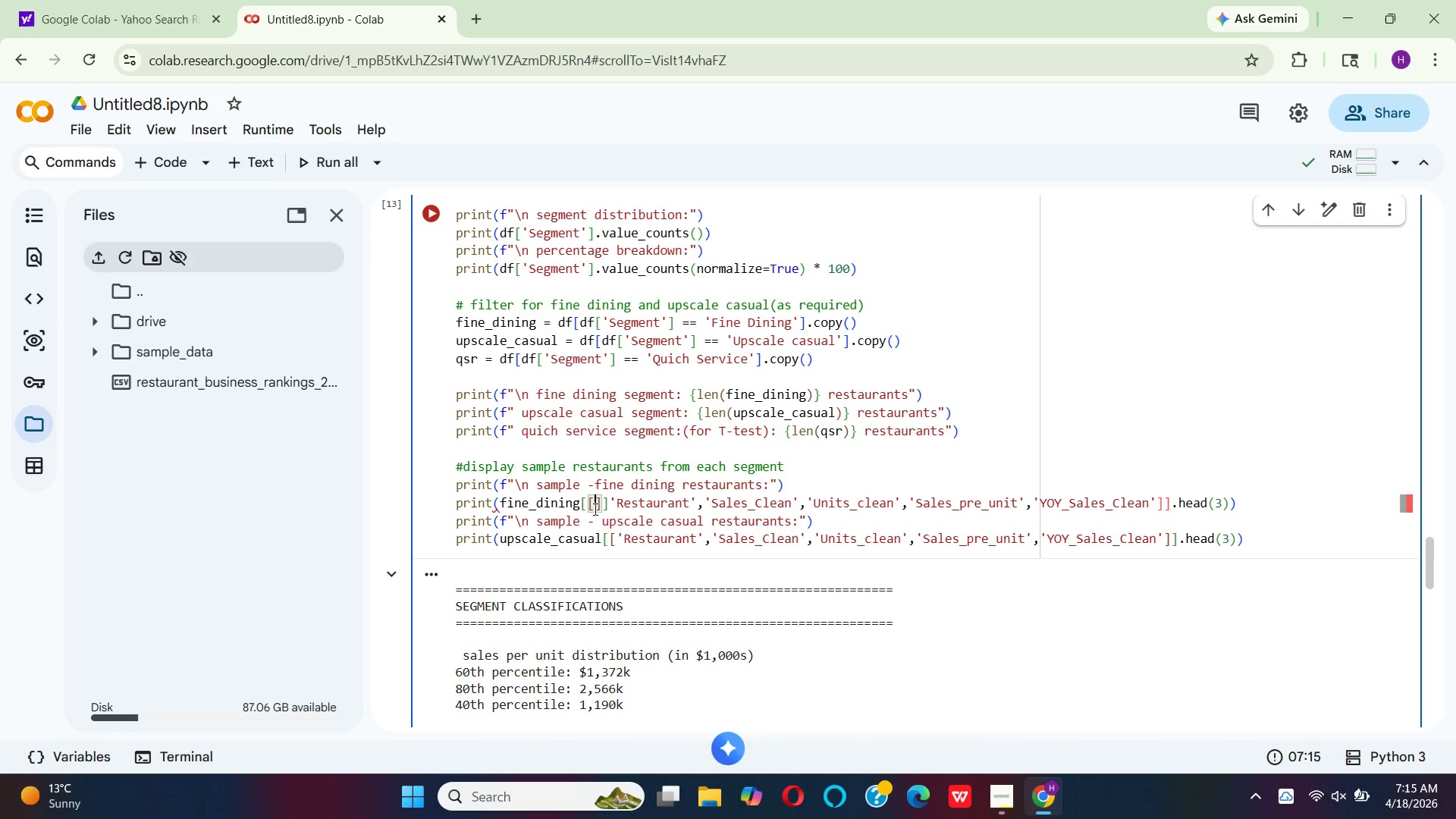 
key(ArrowRight)
 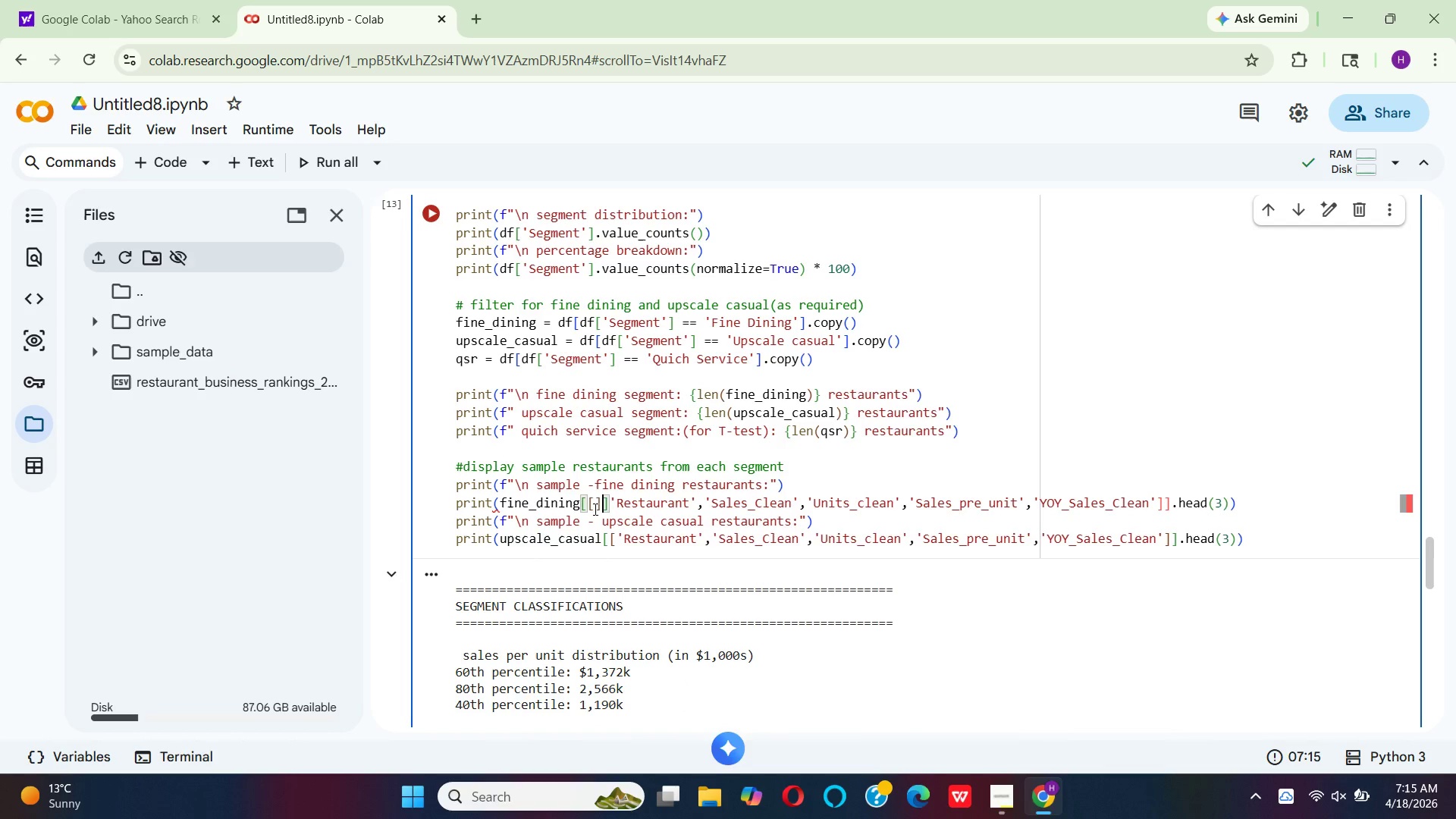 
key(ArrowRight)
 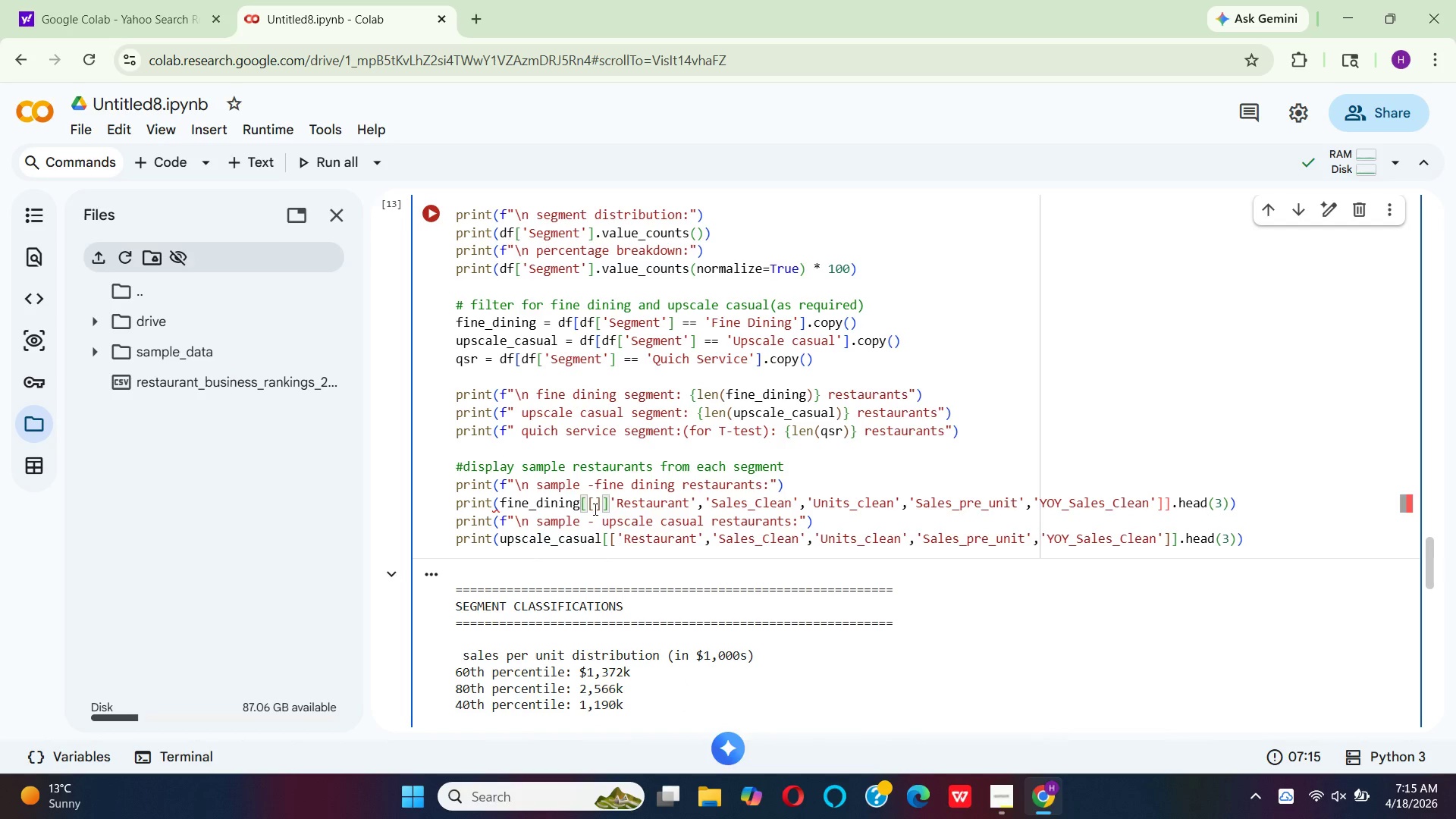 
key(Backspace)
 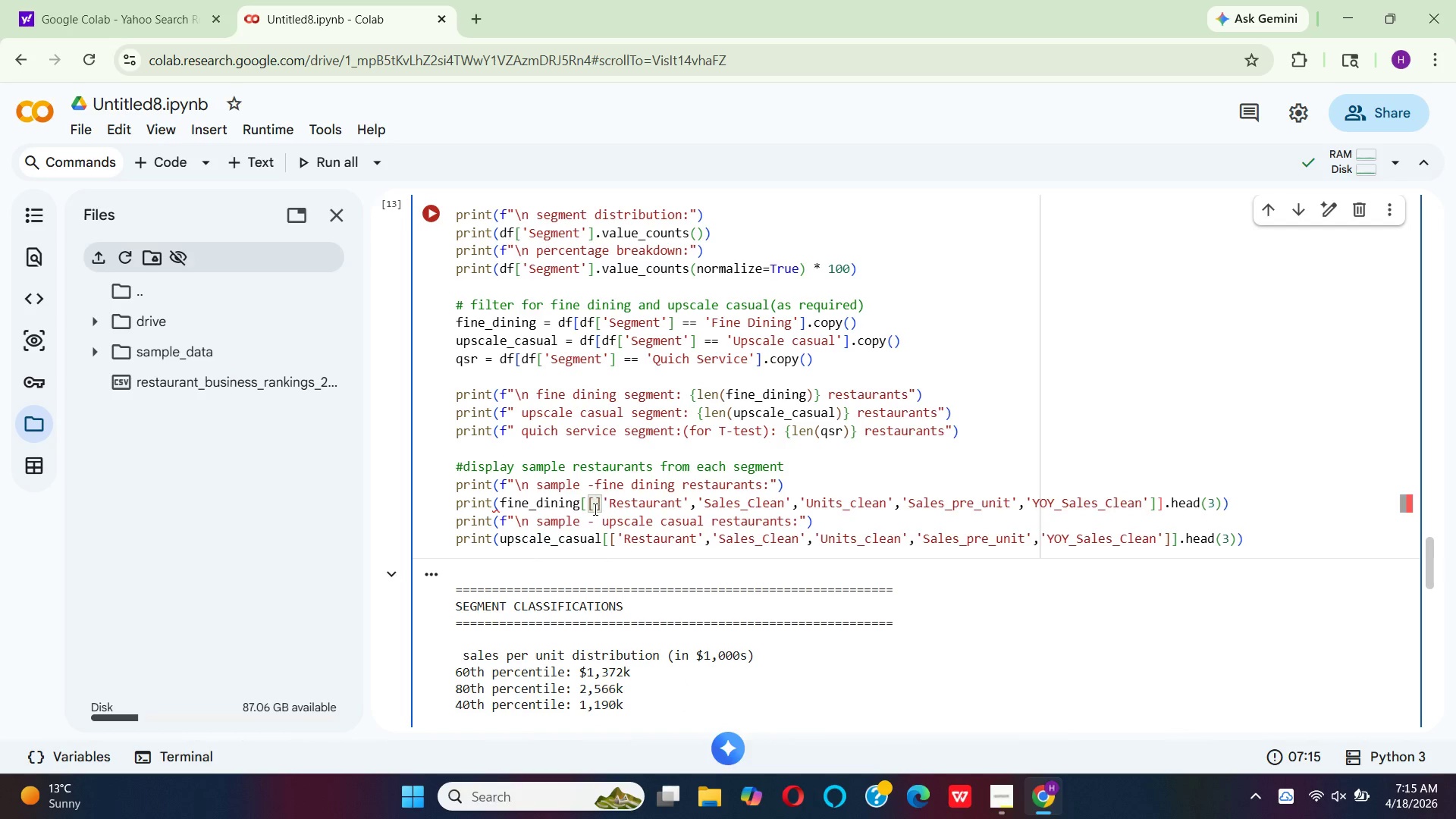 
key(Backspace)
 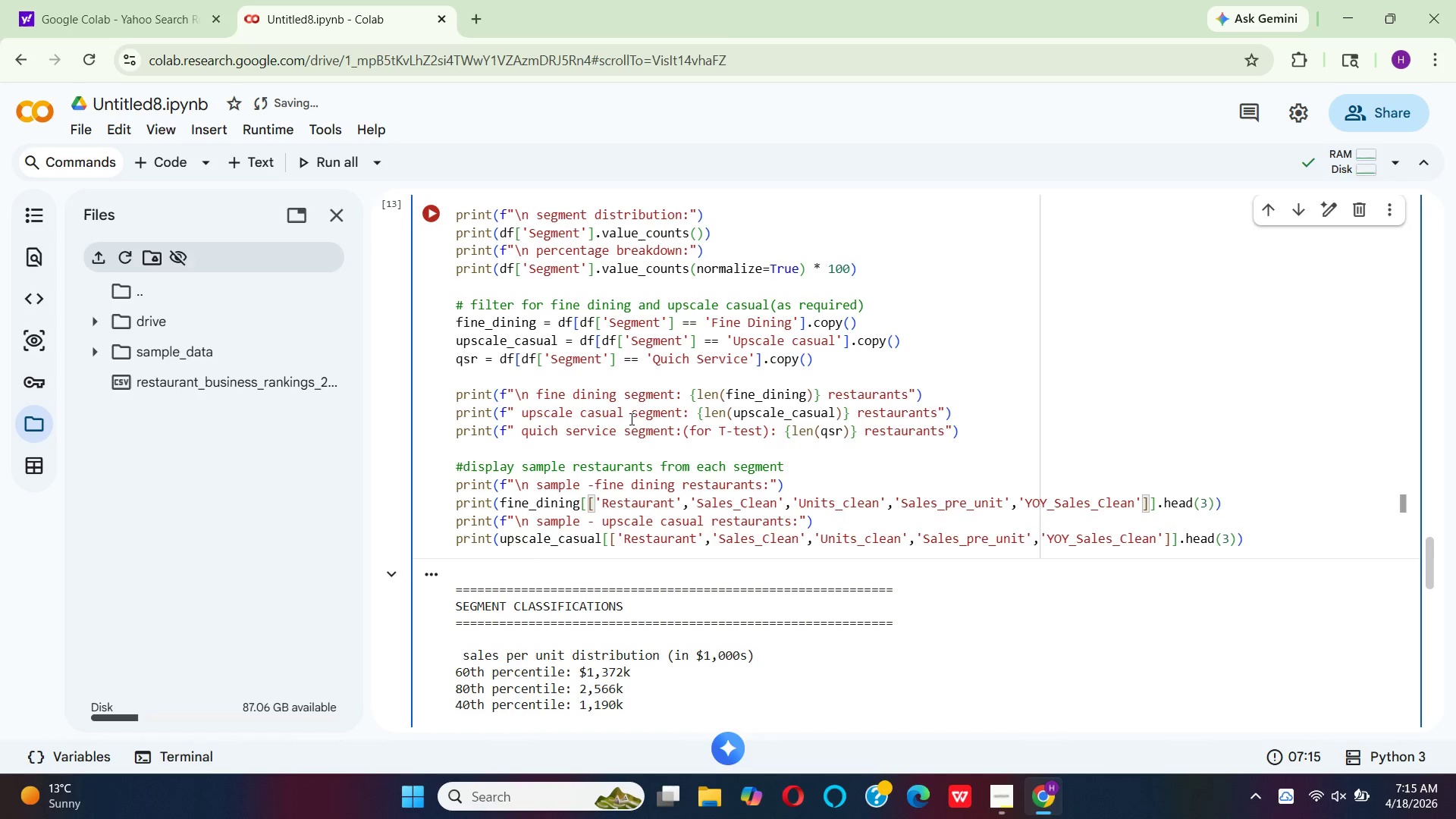 
wait(6.2)
 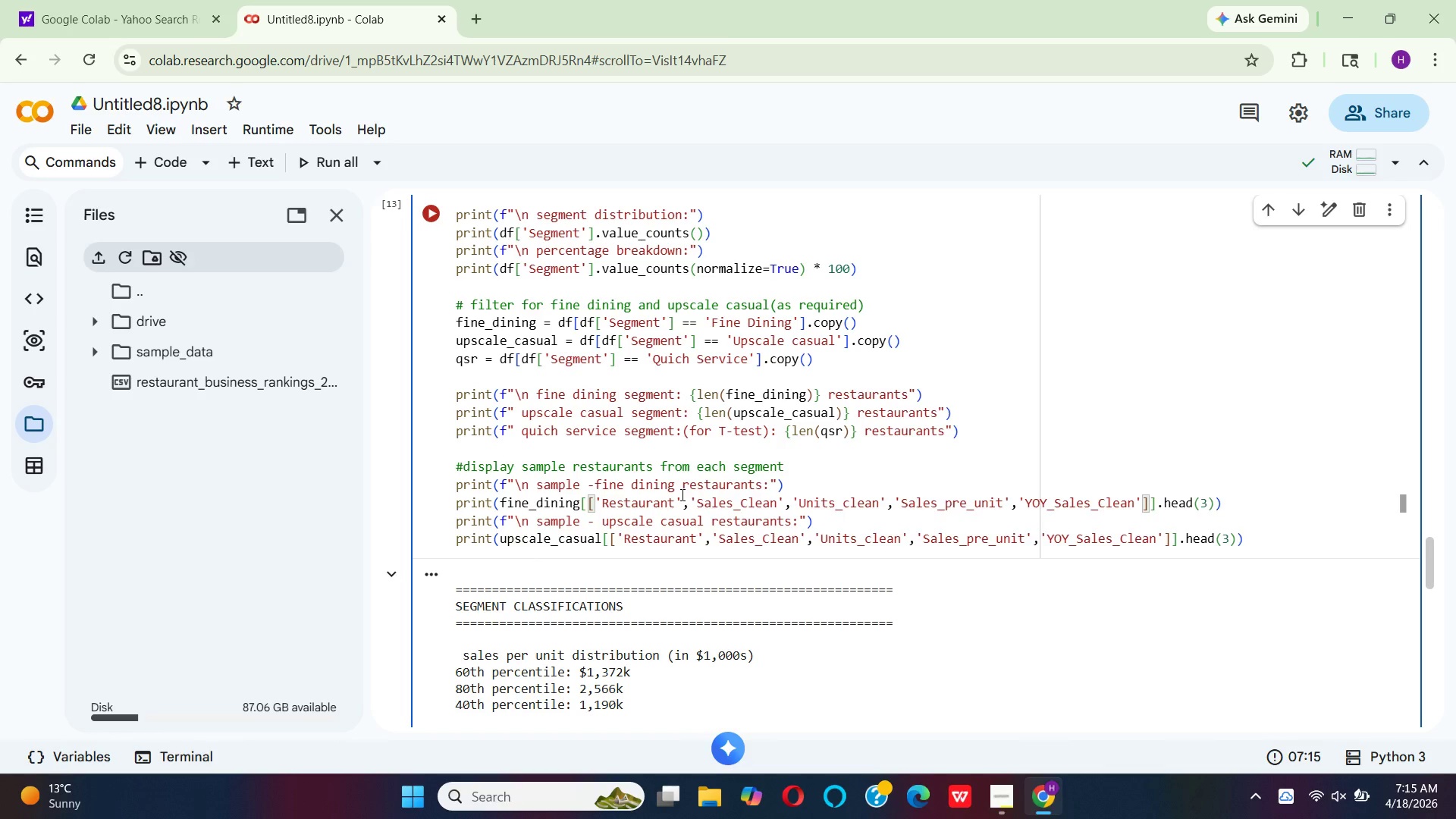 
left_click([440, 211])
 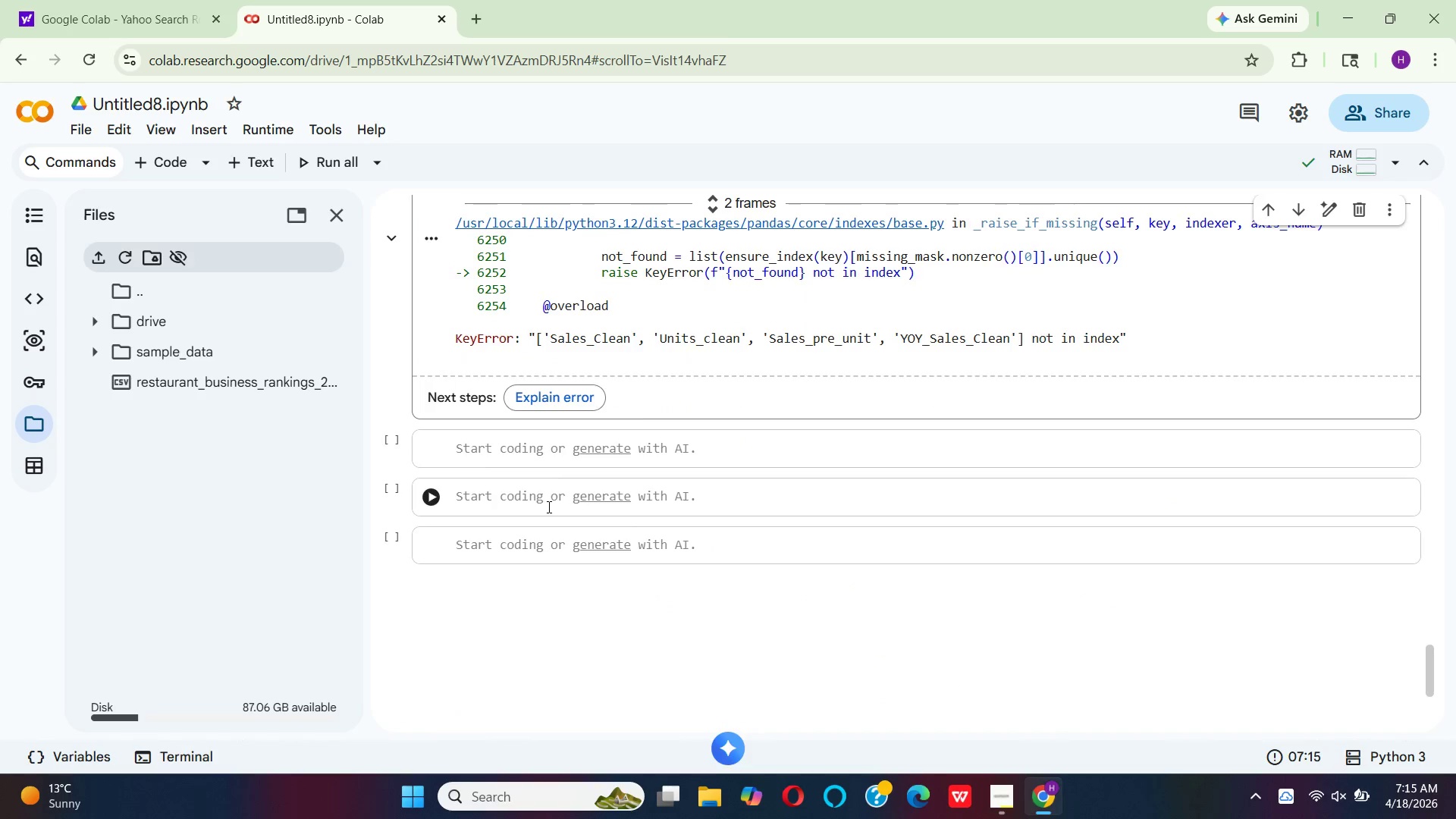 
wait(8.12)
 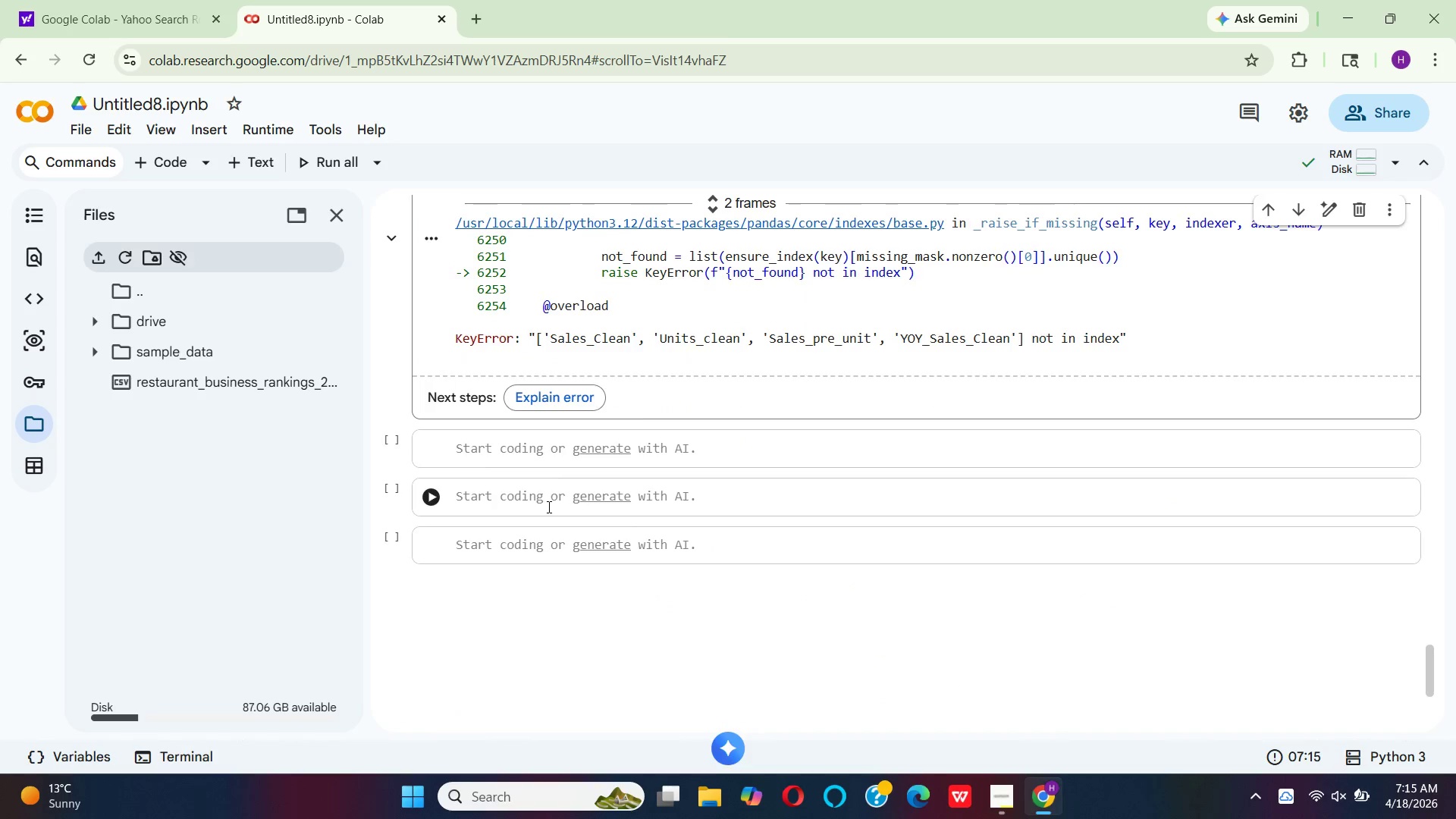 
left_click([478, 298])
 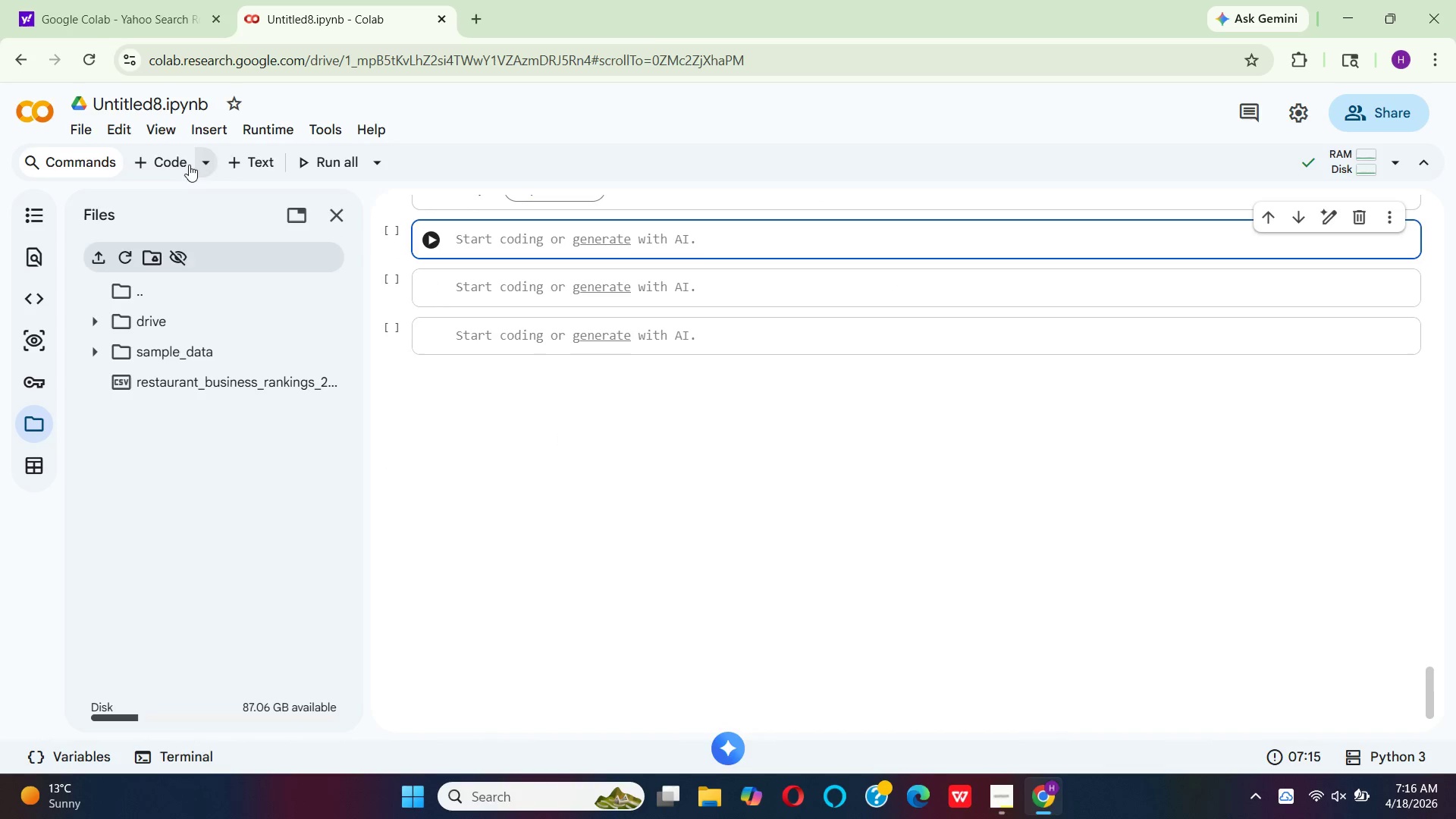 
double_click([175, 158])
 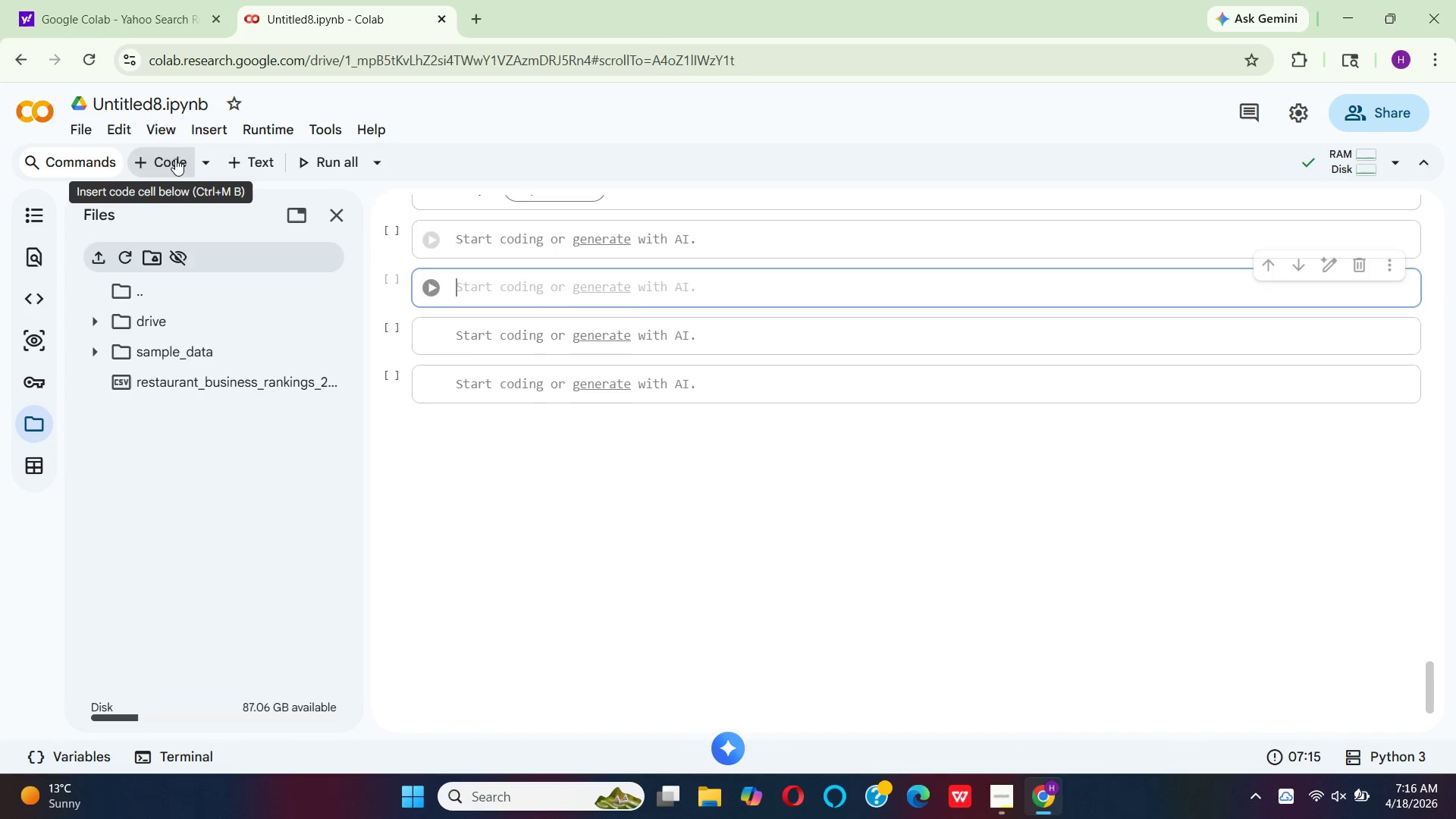 
triple_click([175, 158])
 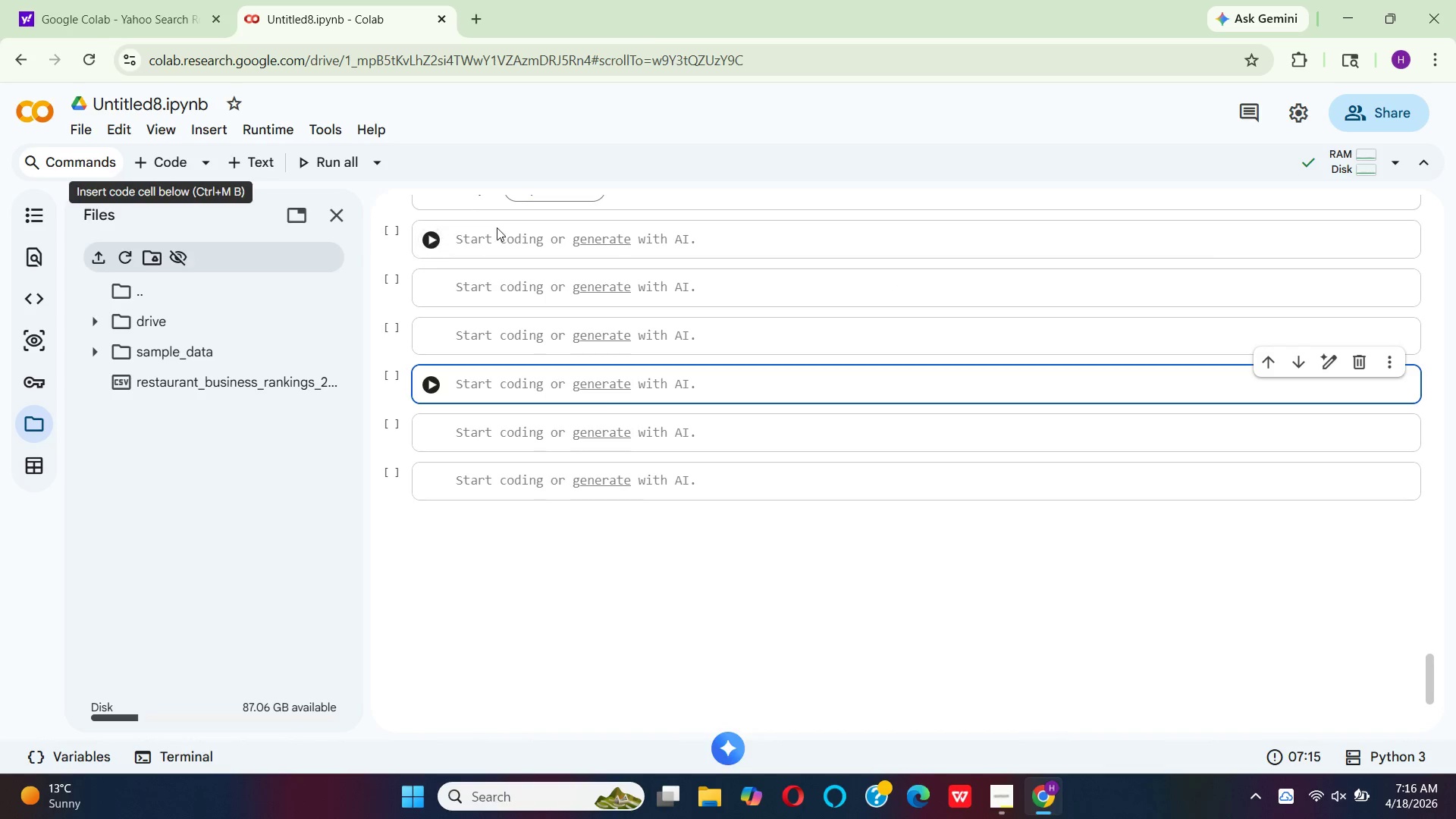 
left_click([497, 228])
 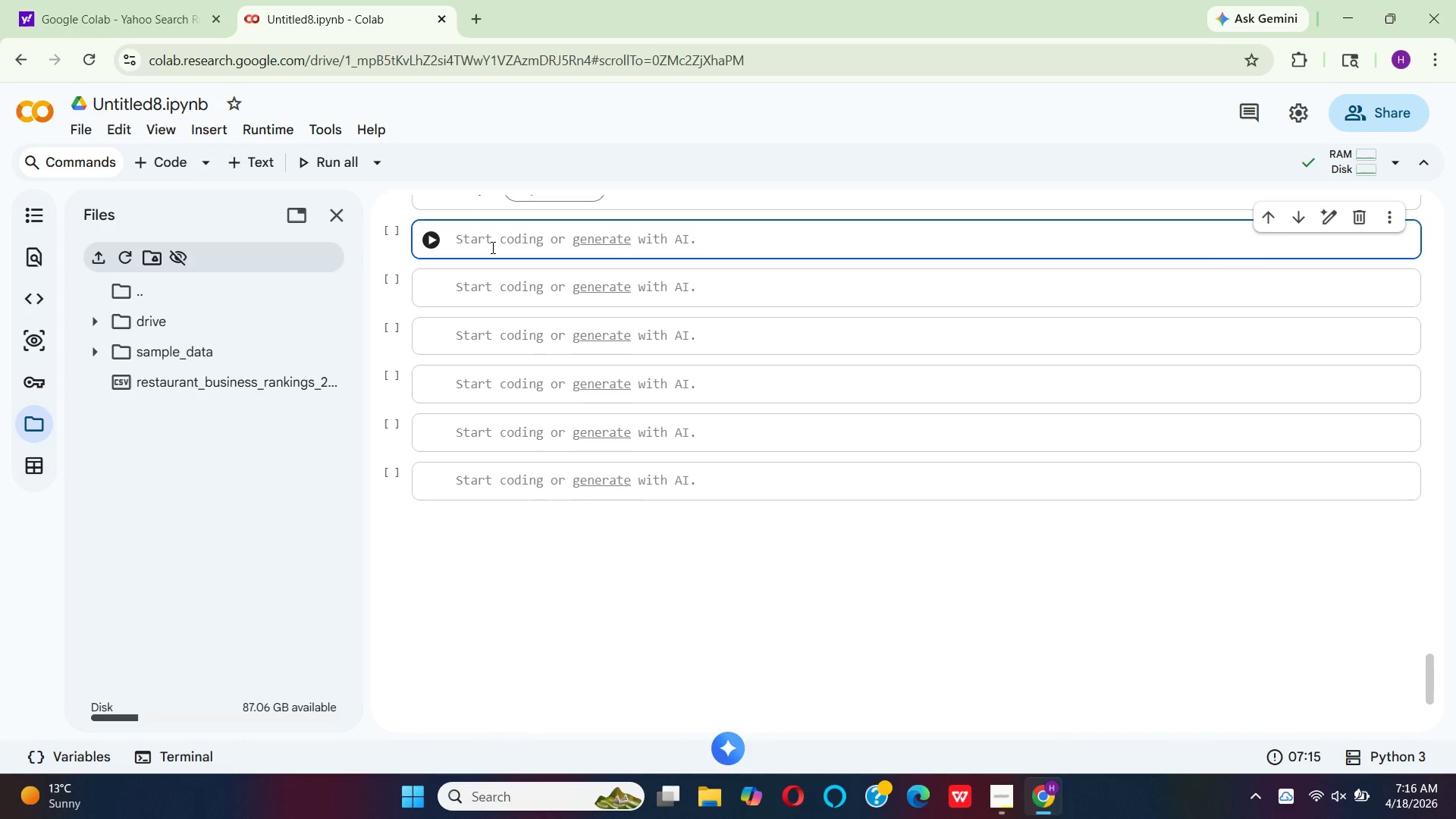 
left_click([491, 247])
 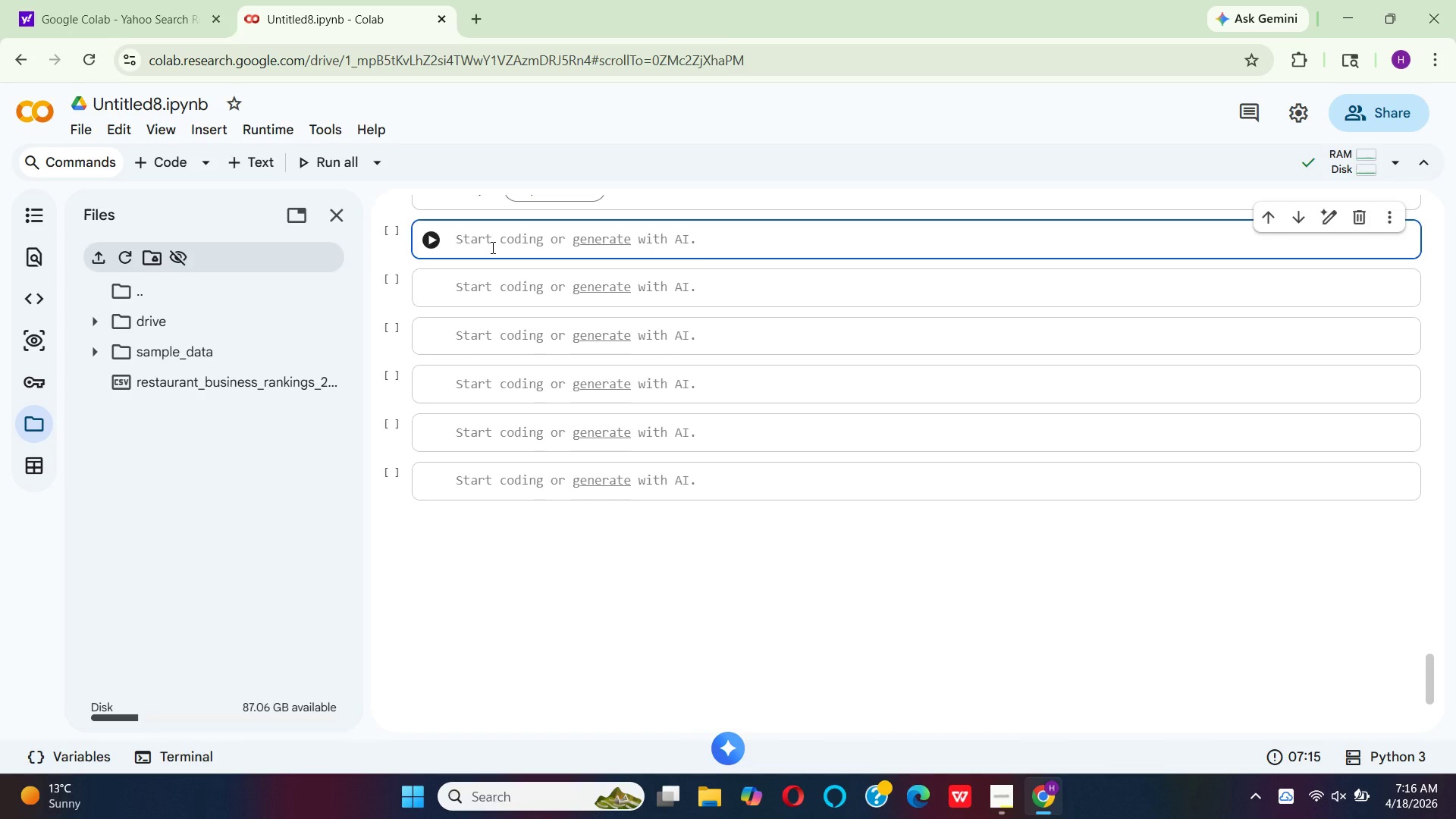 
wait(9.03)
 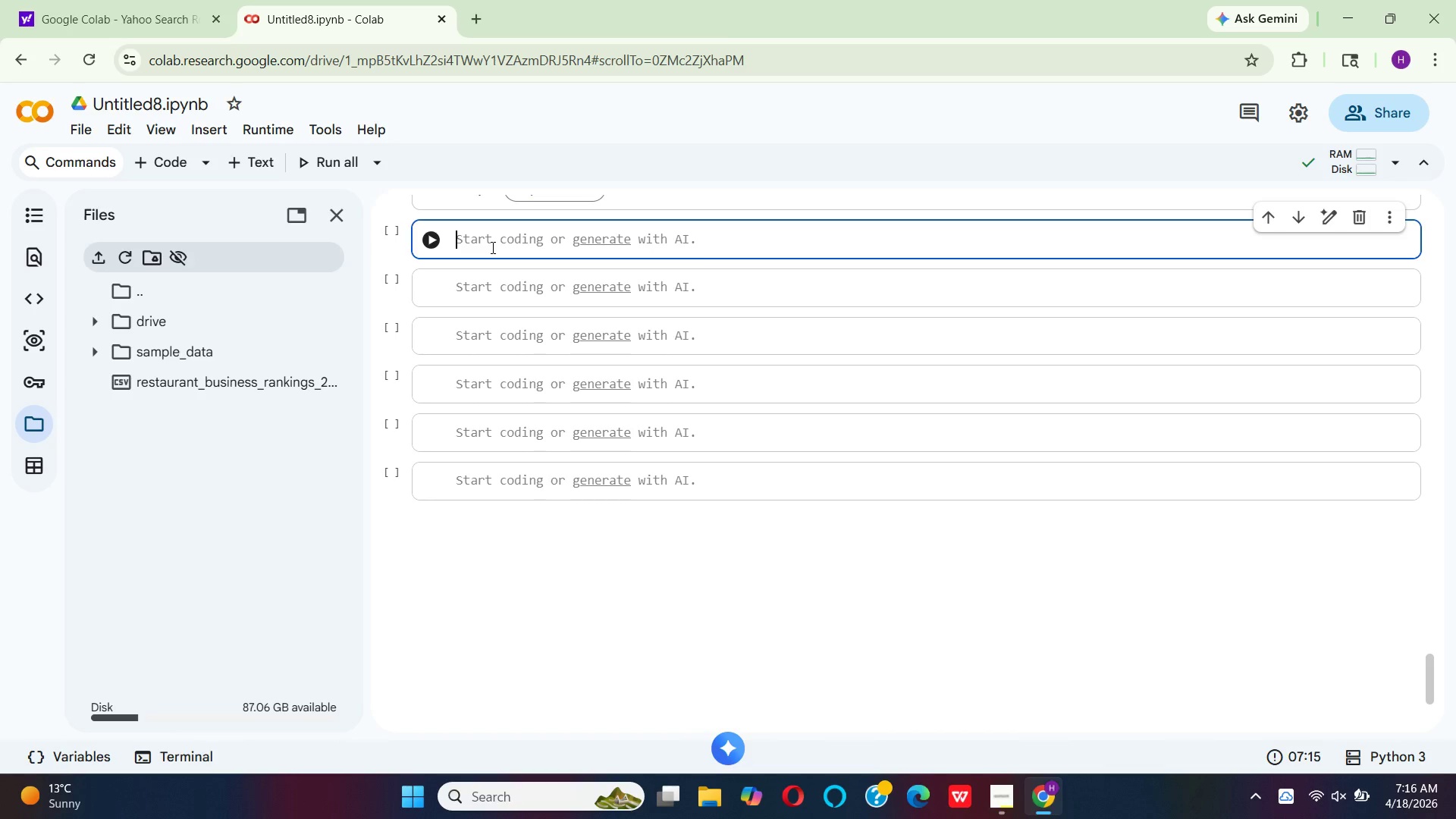 
key(Shift+3)
 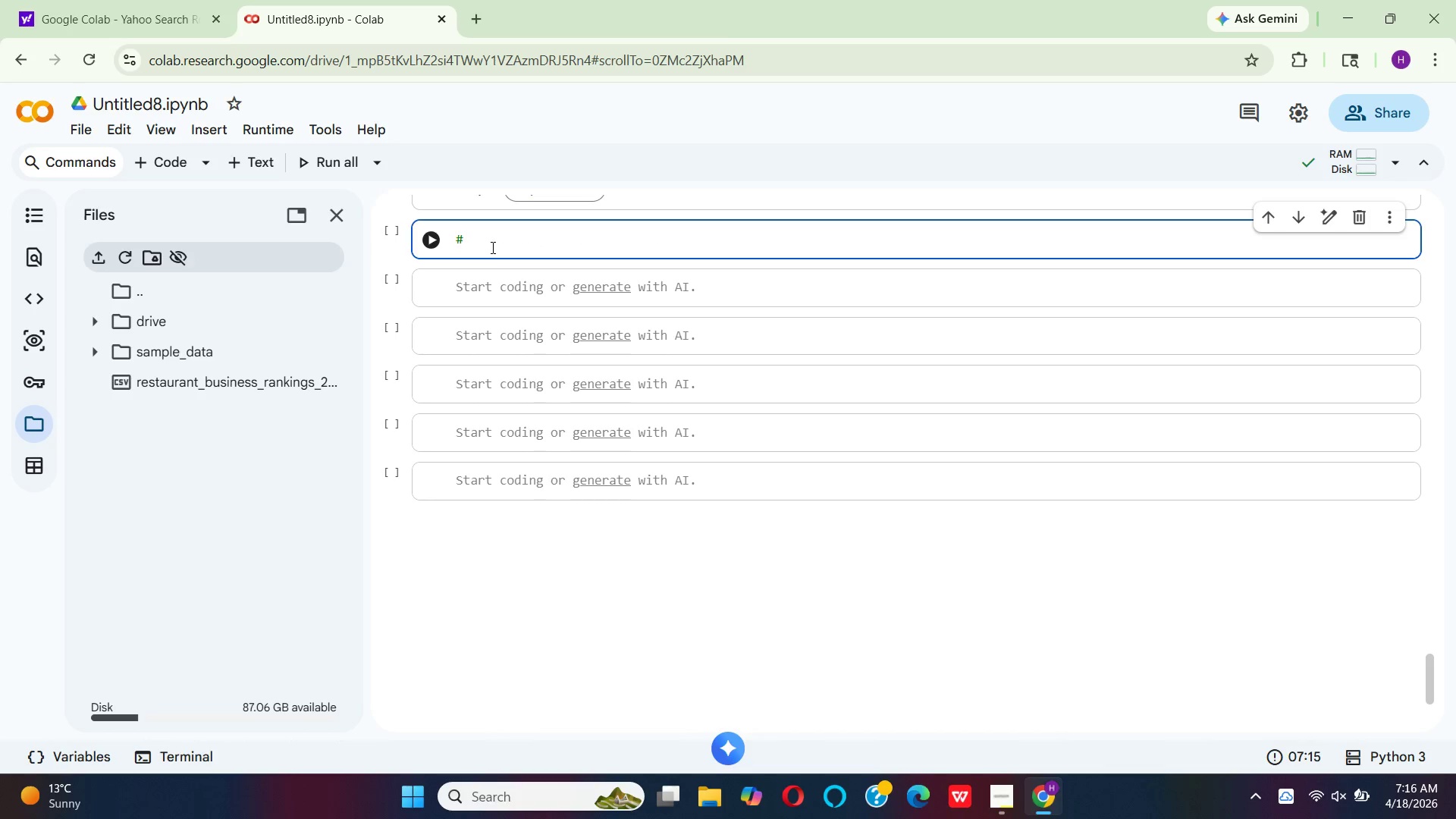 
hold_key(key=Equal, duration=1.5)
 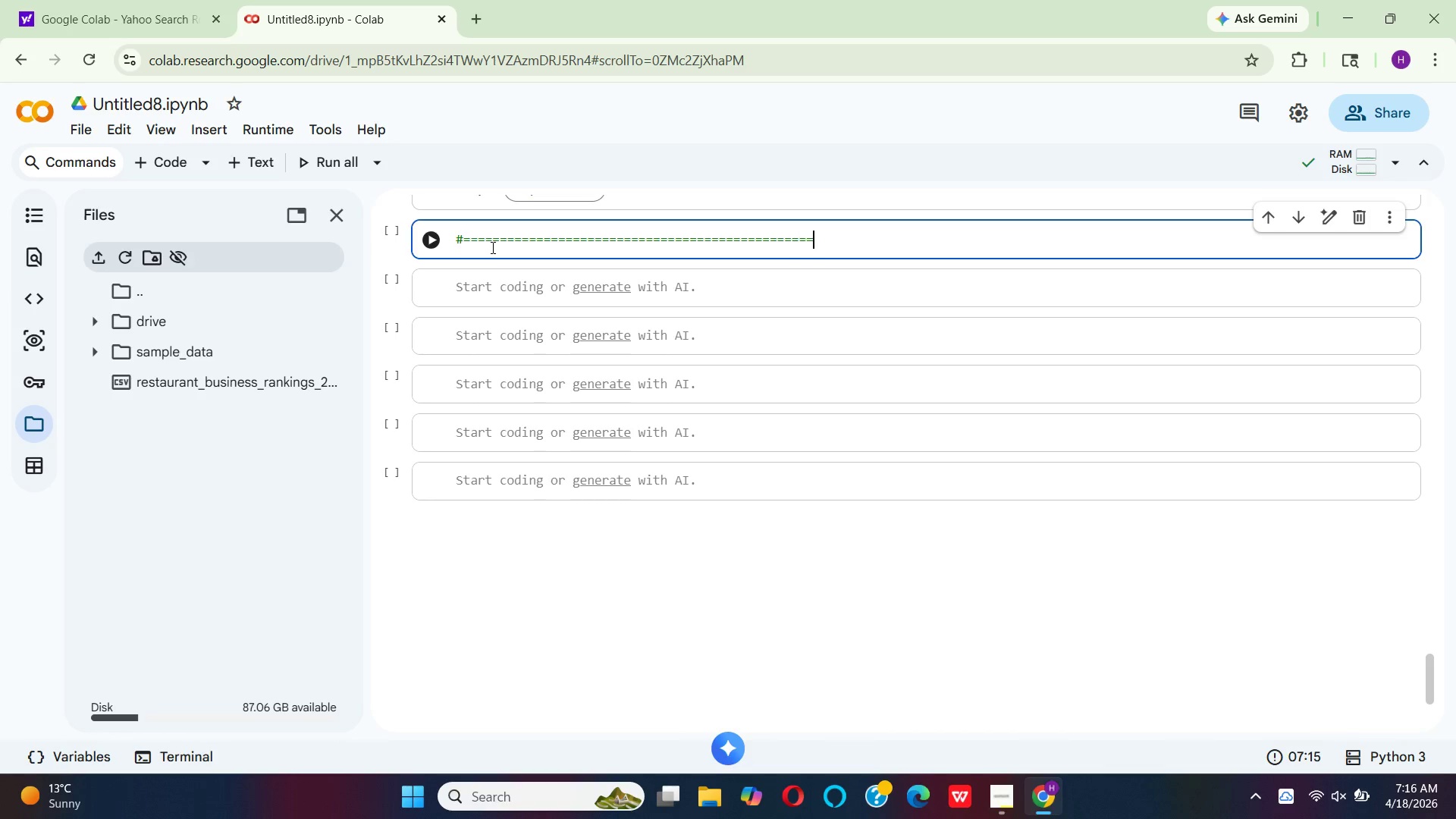 
hold_key(key=Equal, duration=0.83)
 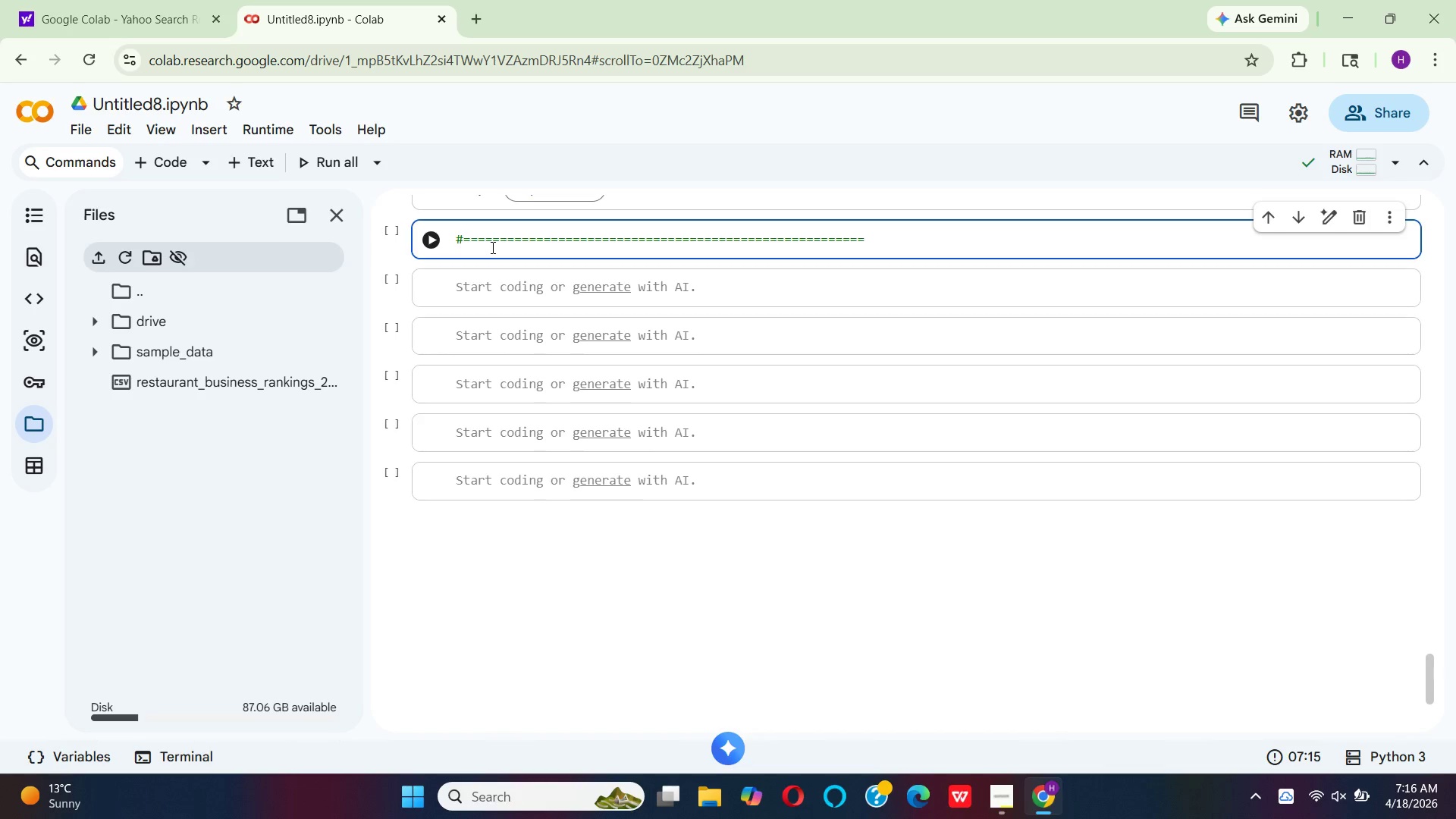 
key(Enter)
 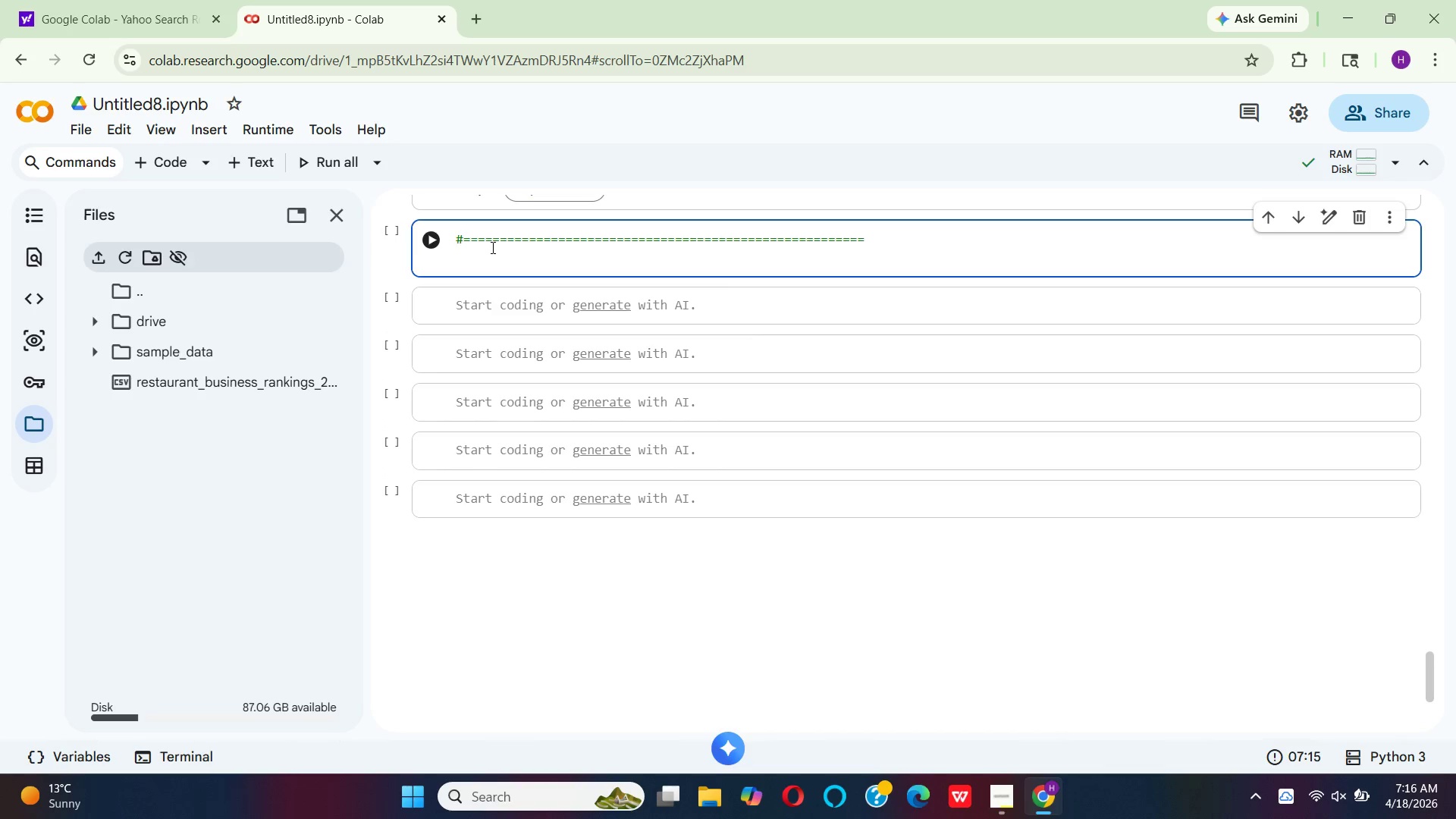 
type(  # STEP 5:)
 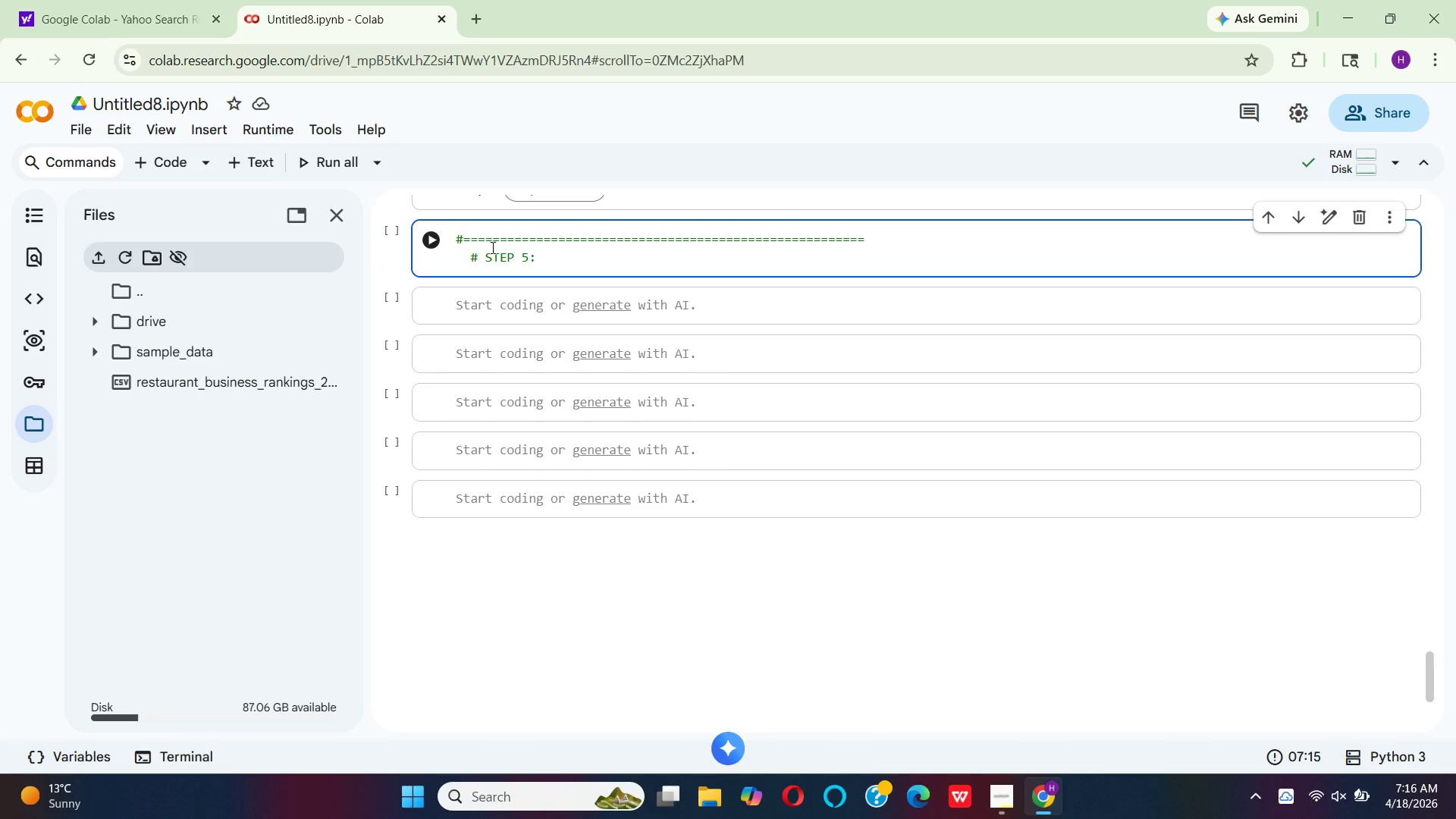 
wait(6.2)
 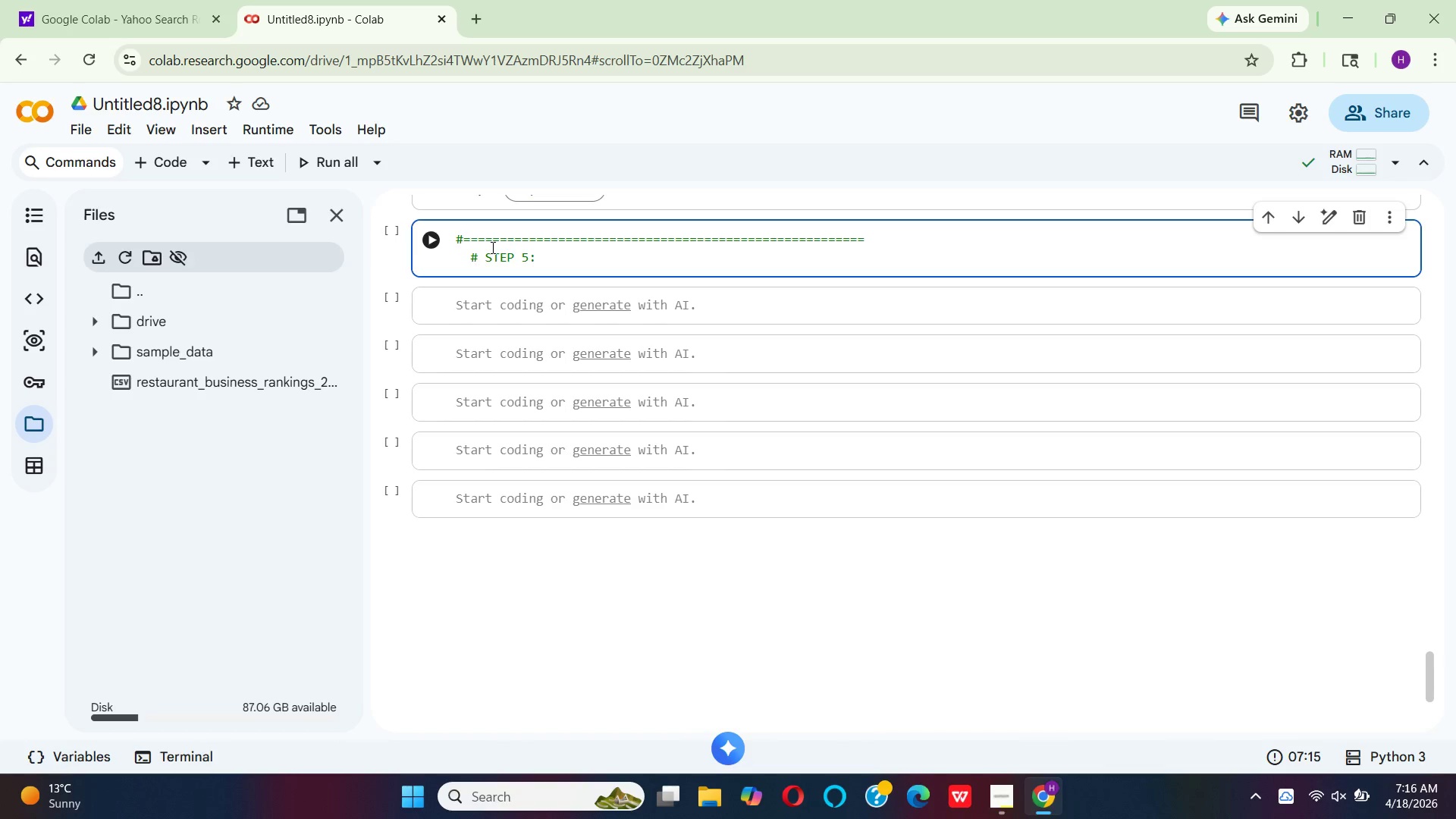 
left_click([1008, 804])